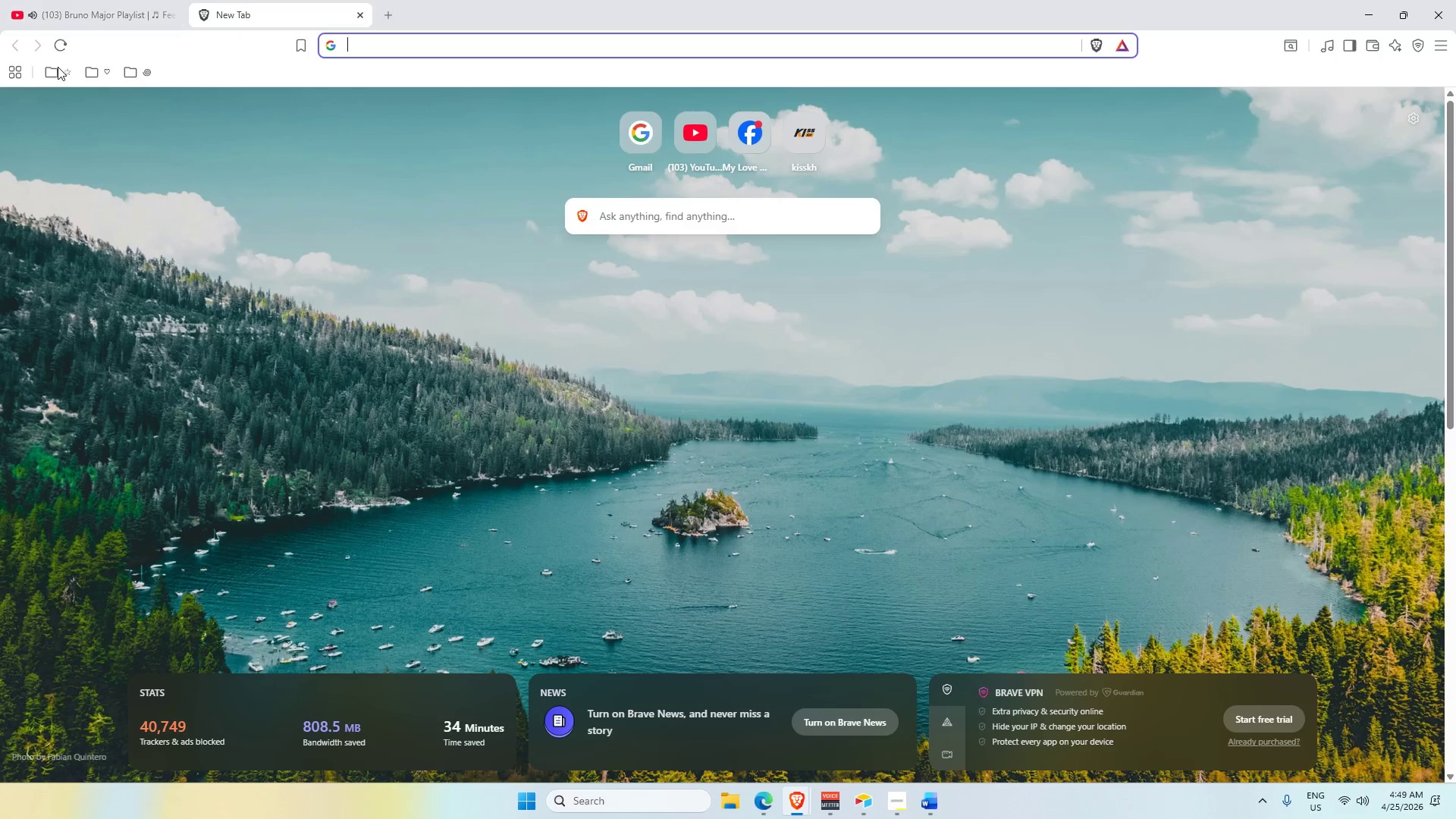 
left_click([55, 71])
 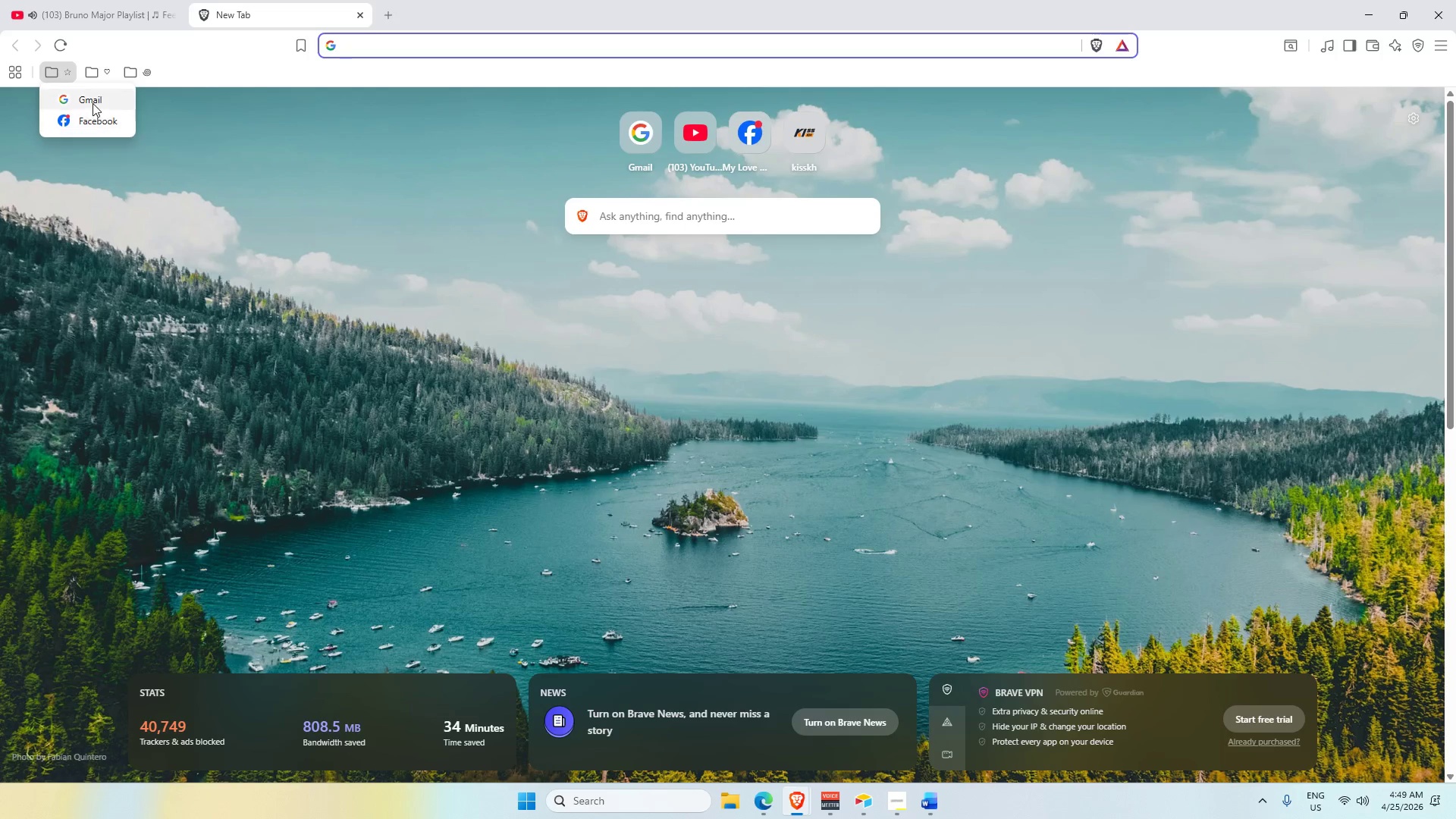 
left_click([93, 102])
 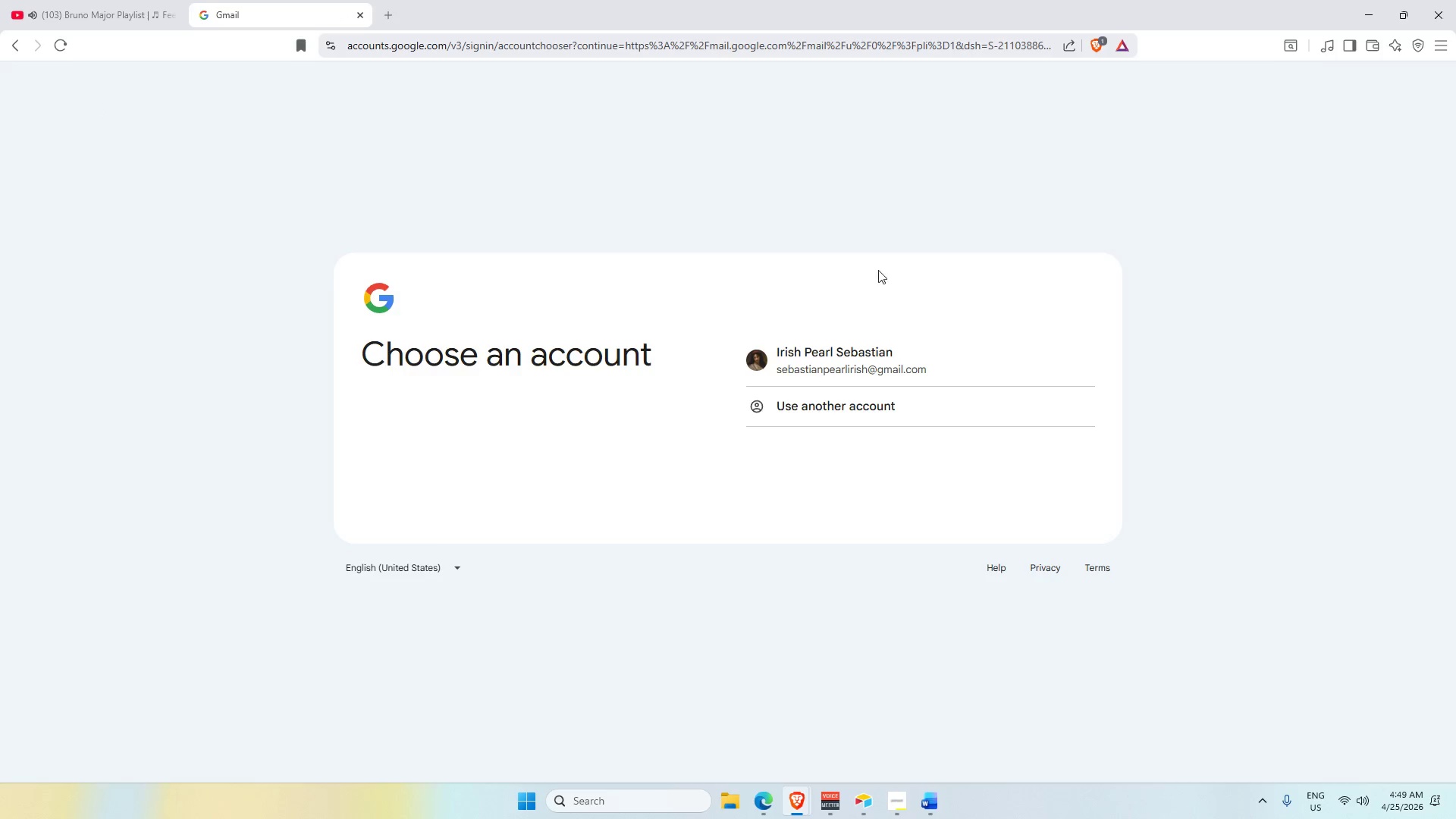 
left_click([937, 372])
 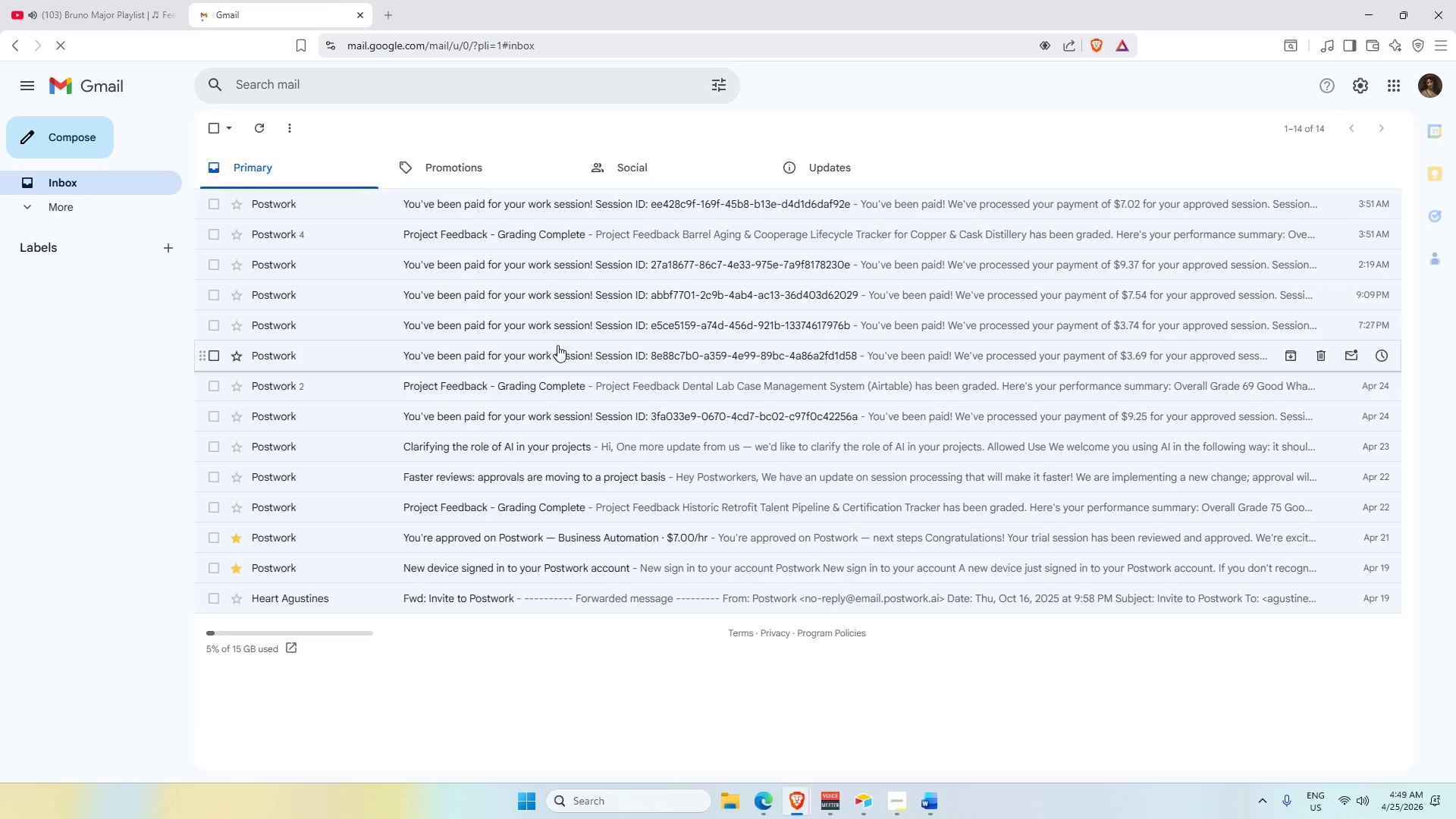 
scroll: coordinate [550, 346], scroll_direction: up, amount: 3.0
 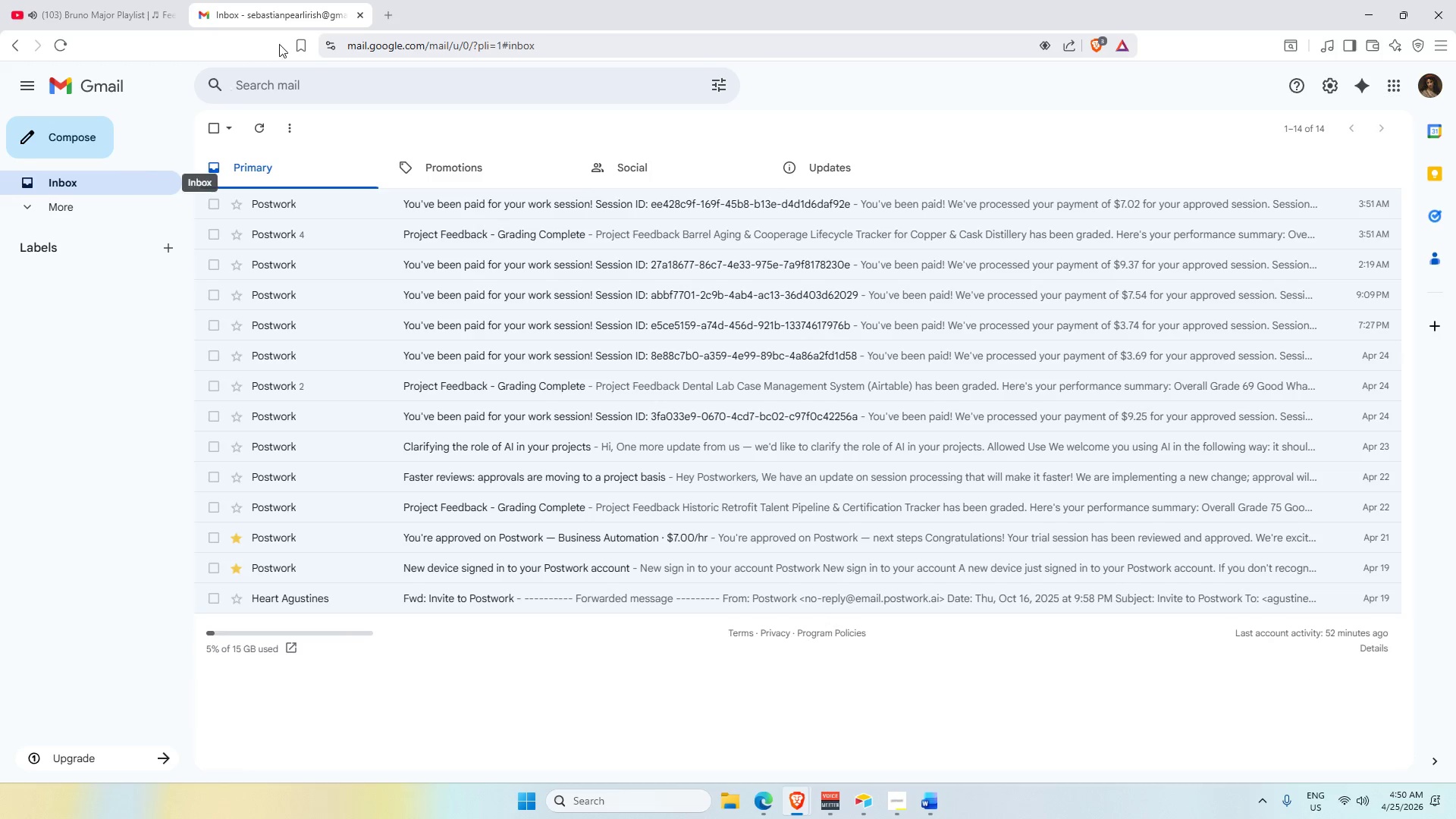 
left_click([360, 14])
 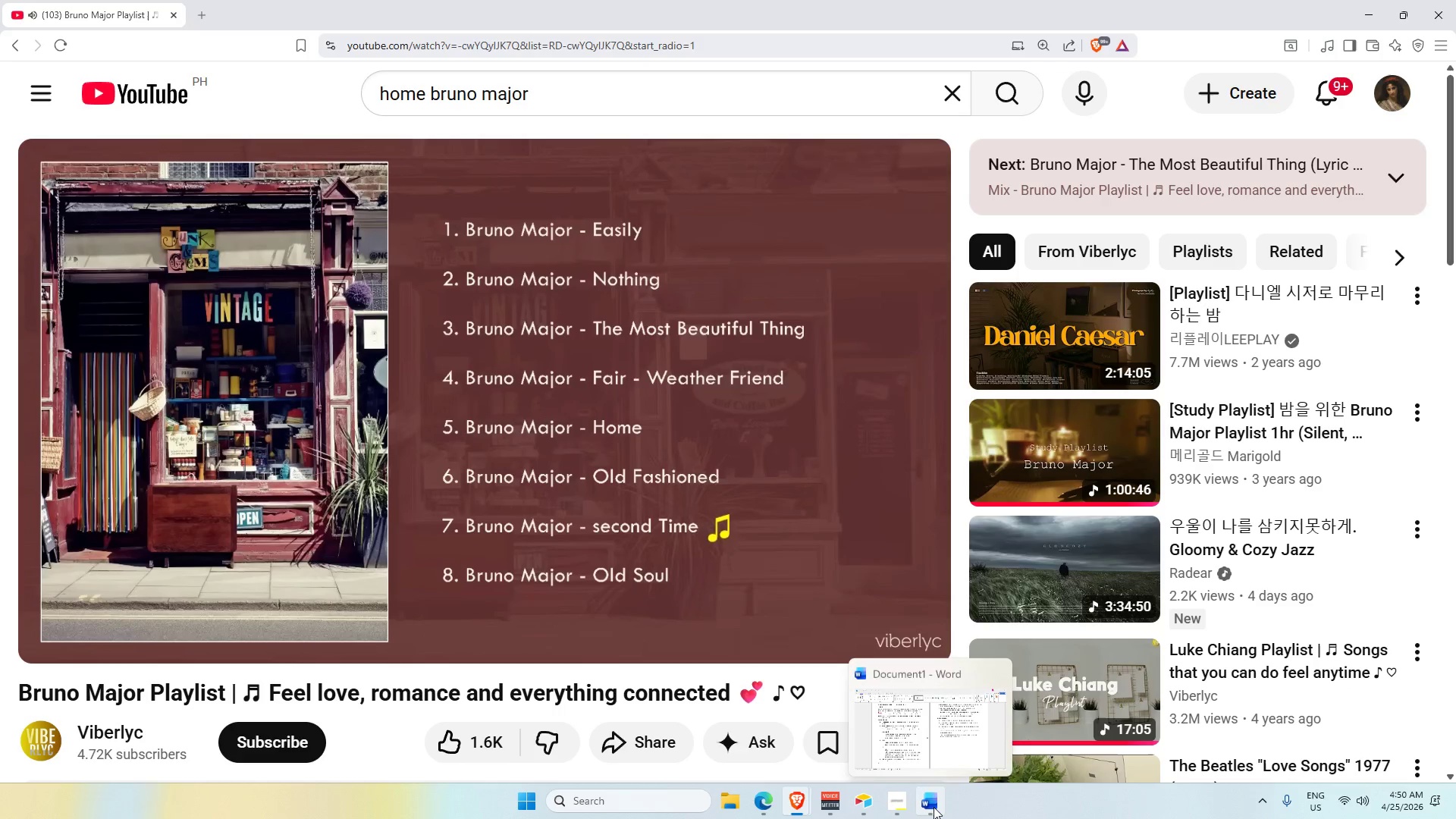 
left_click([934, 807])